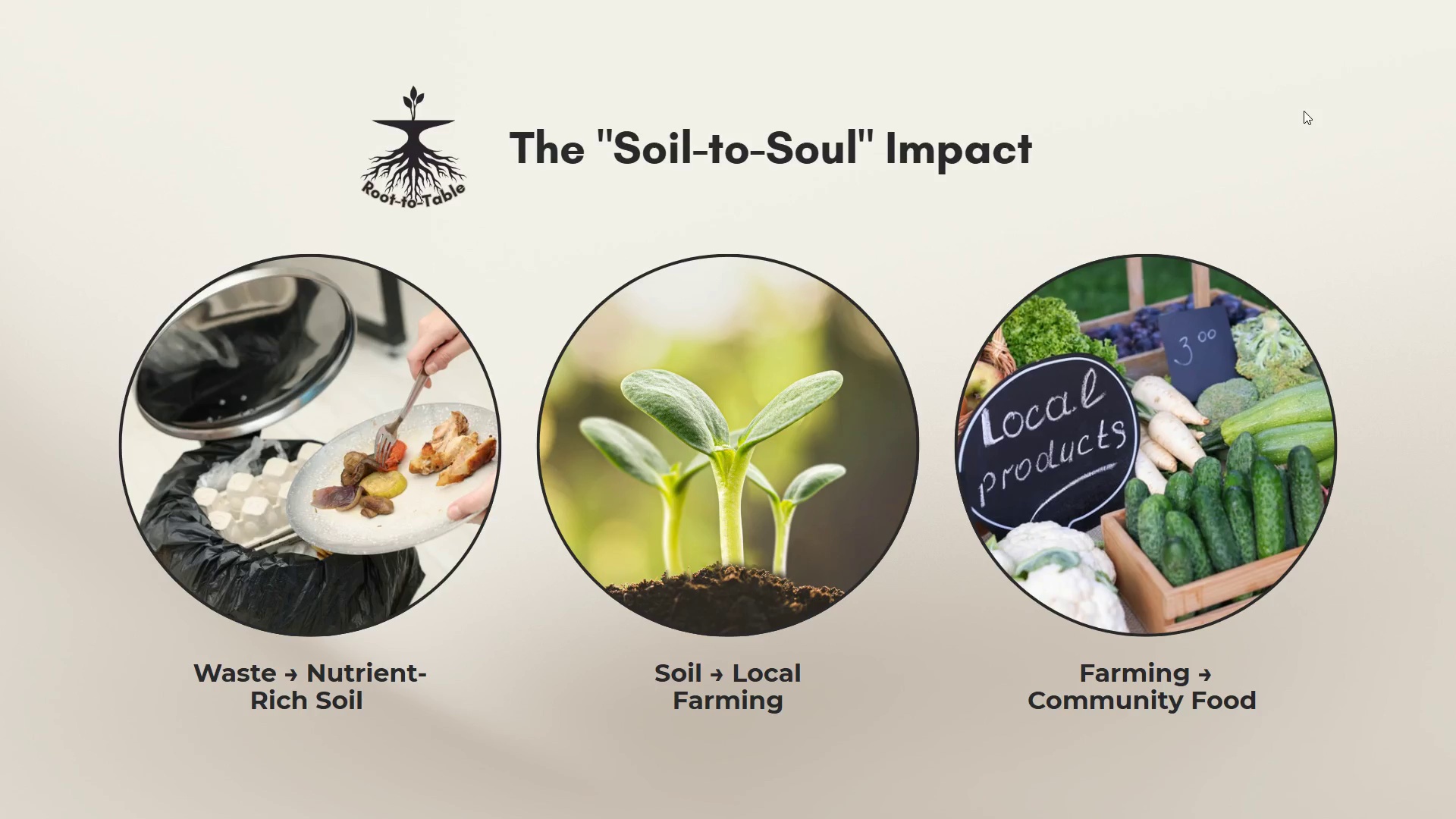 
key(ArrowRight)
 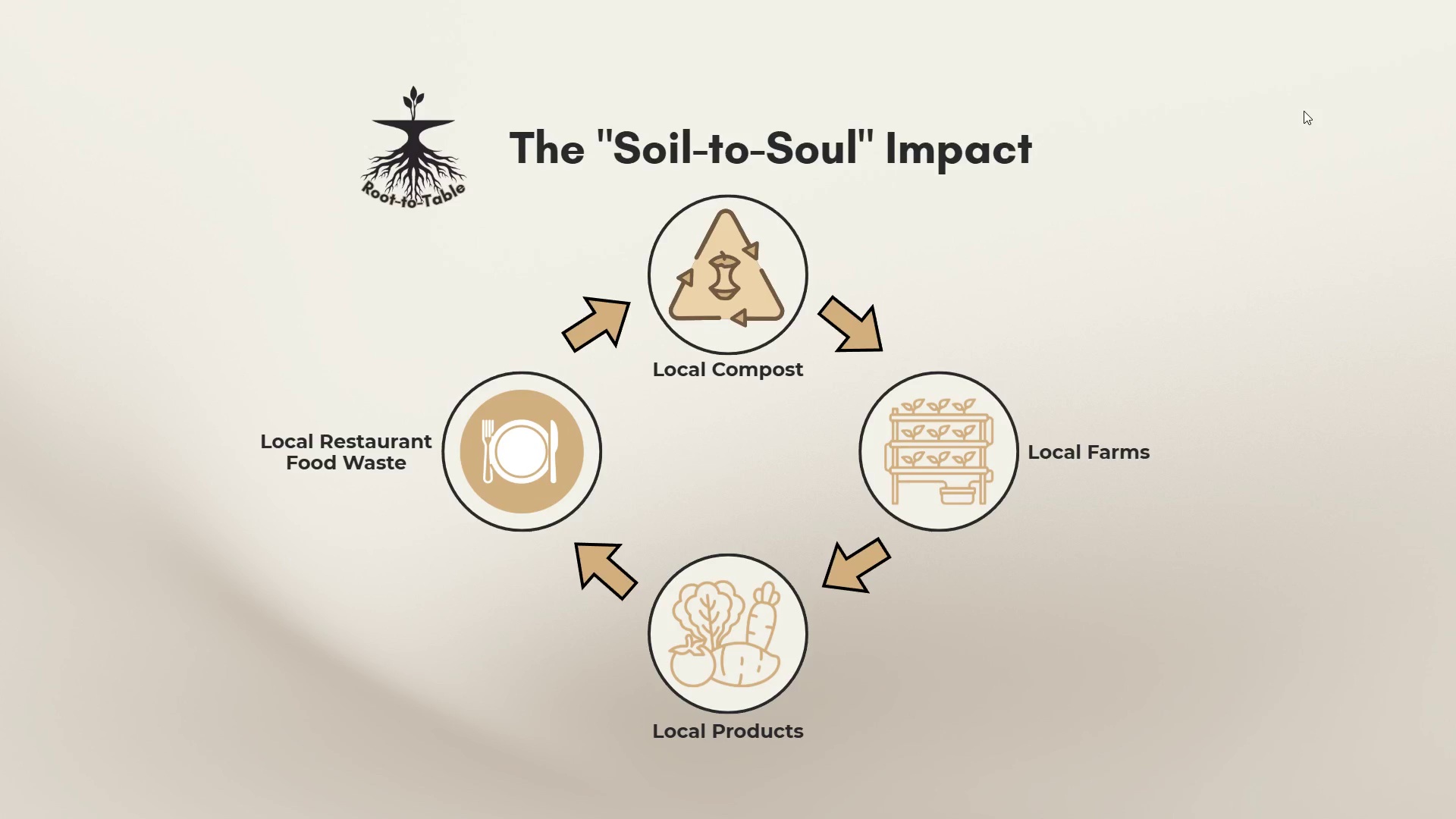 
wait(6.12)
 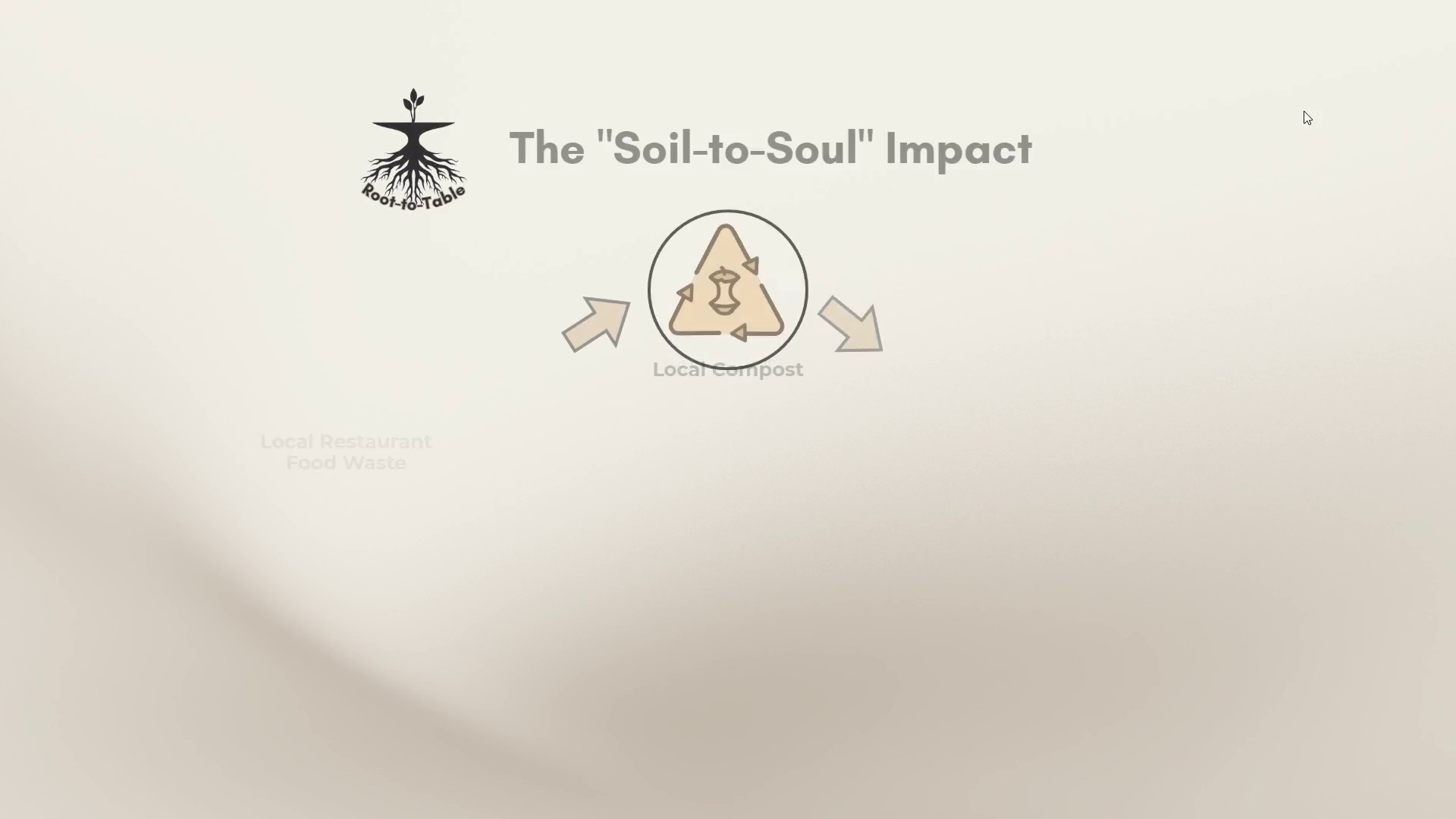 
key(Escape)
 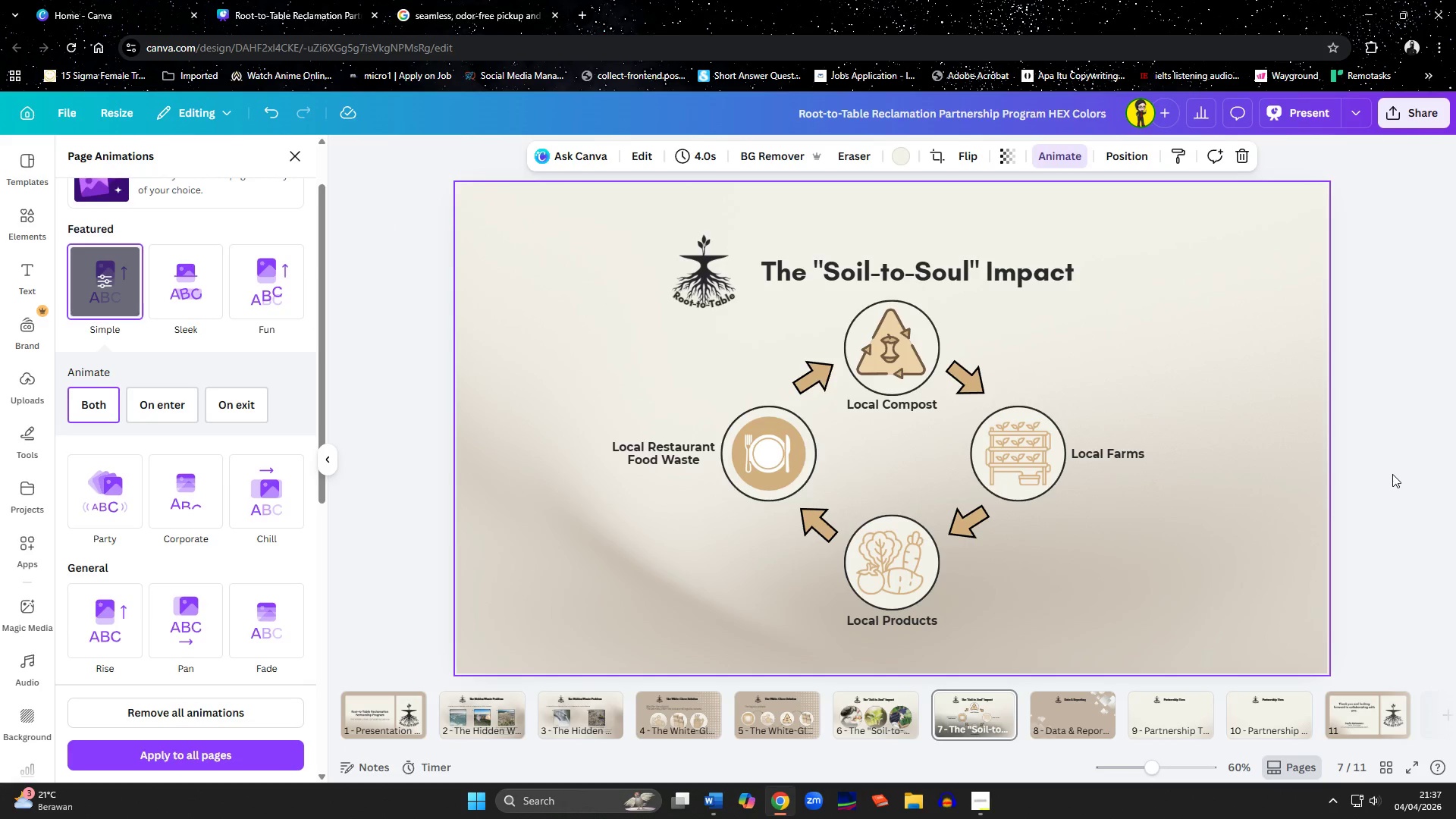 
wait(5.08)
 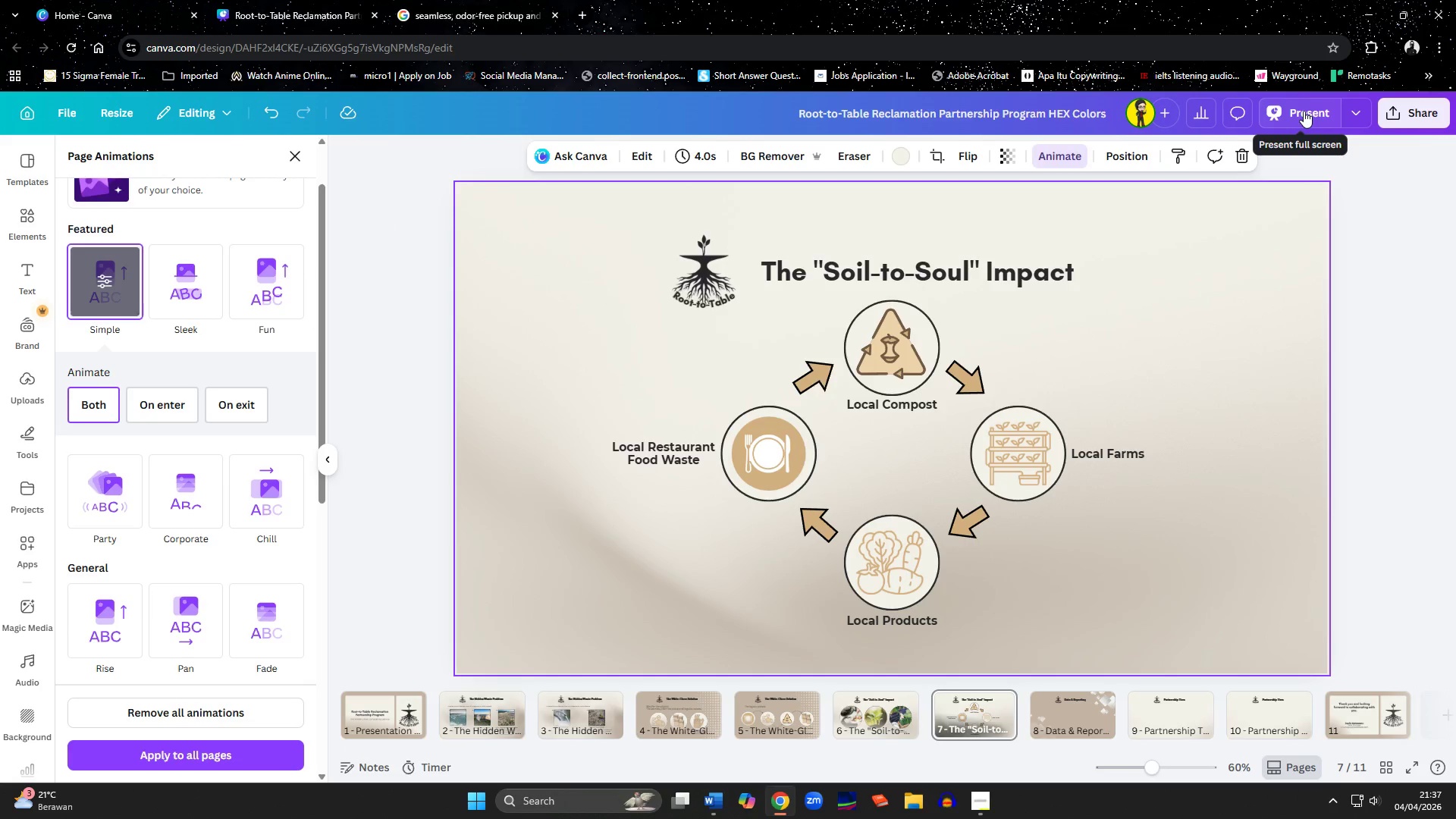 
scroll: coordinate [1385, 546], scroll_direction: down, amount: 2.0
 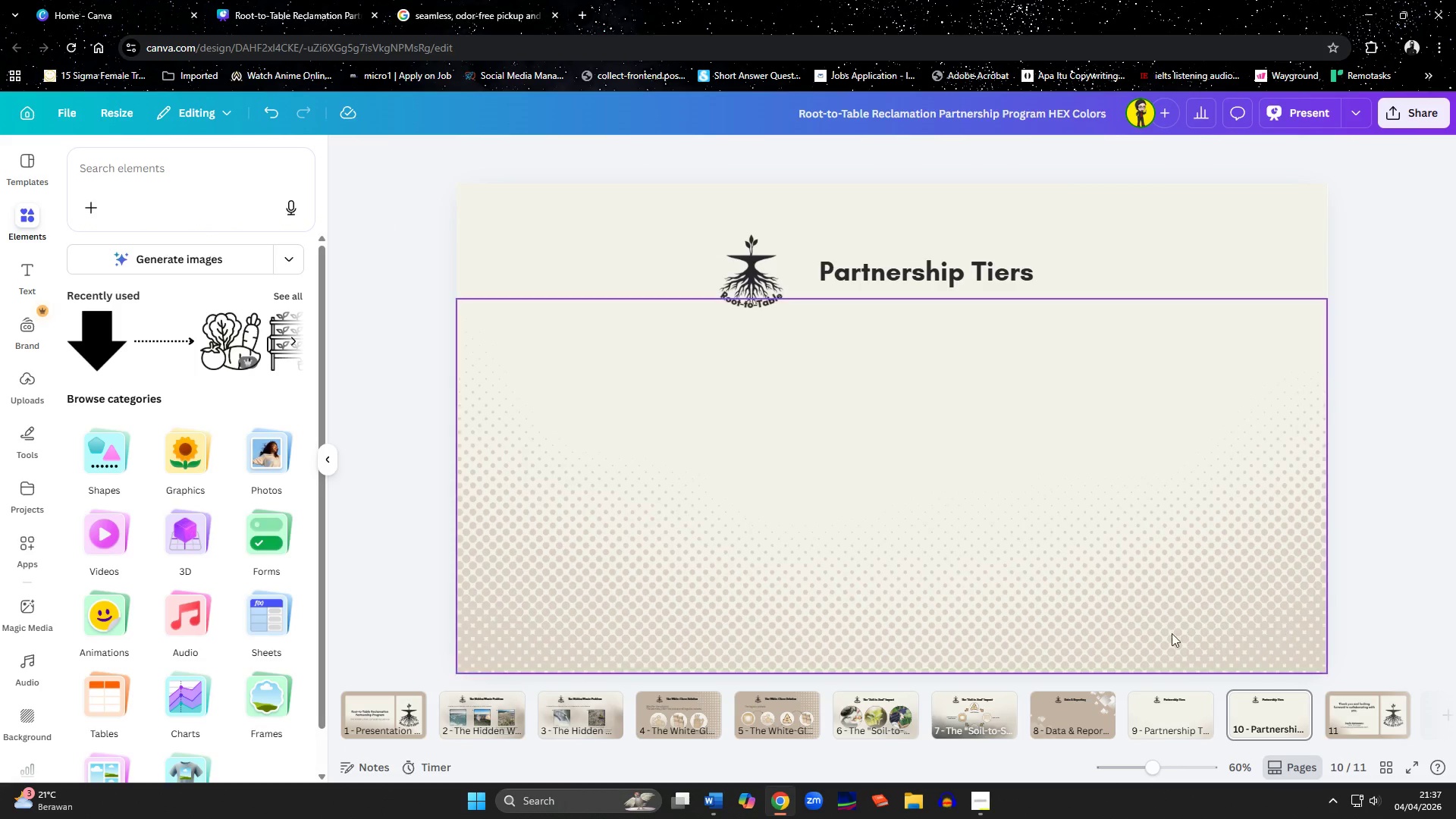 
scroll: coordinate [1015, 621], scroll_direction: up, amount: 7.0
 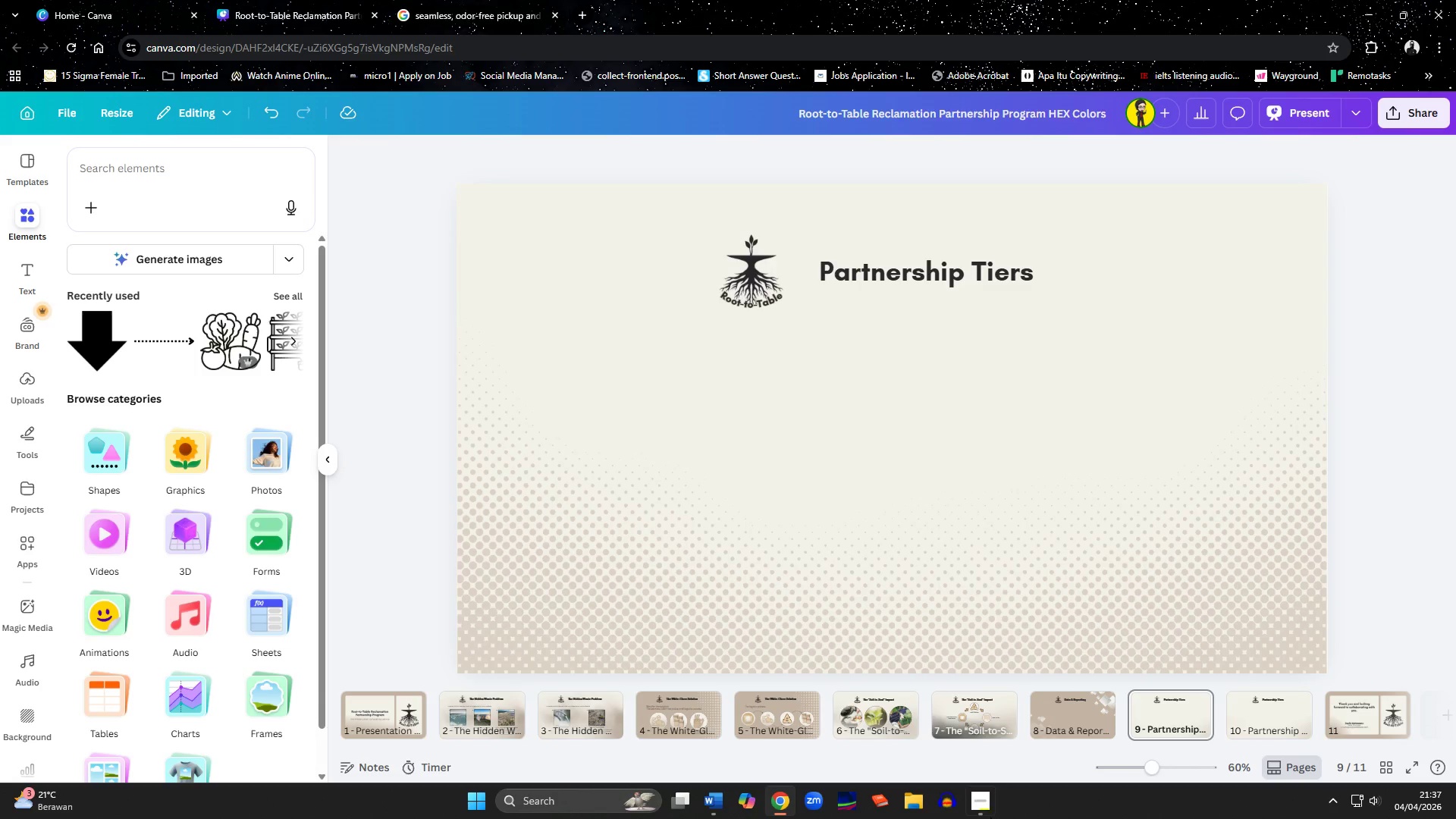 